 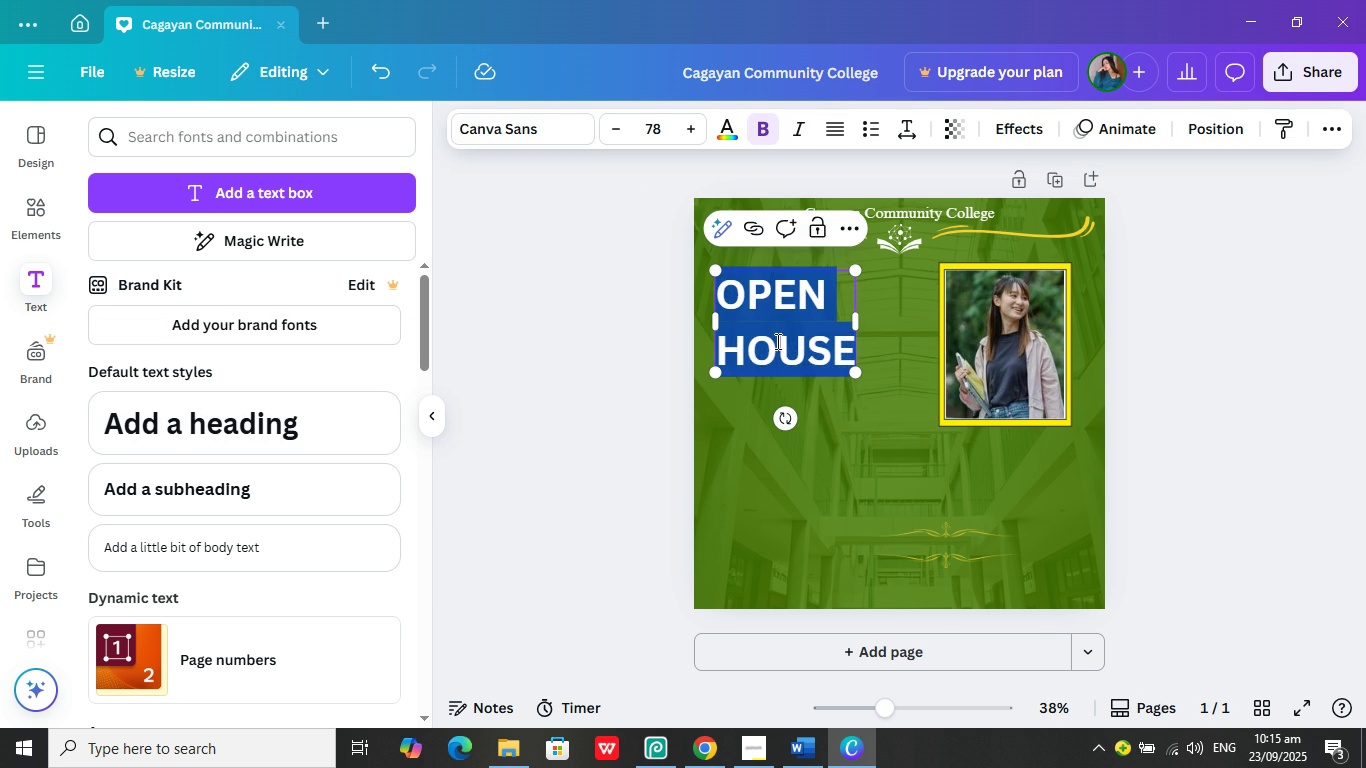 
left_click([560, 126])
 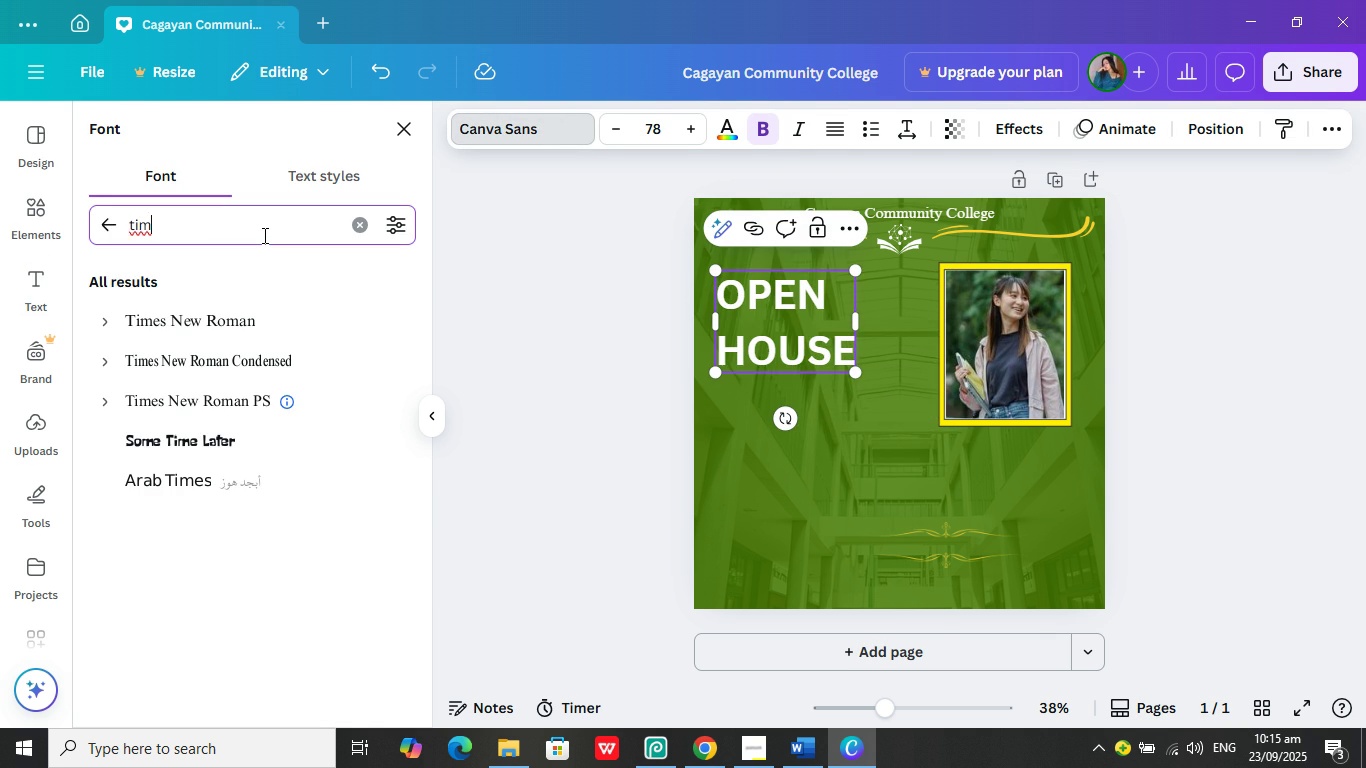 
double_click([263, 235])
 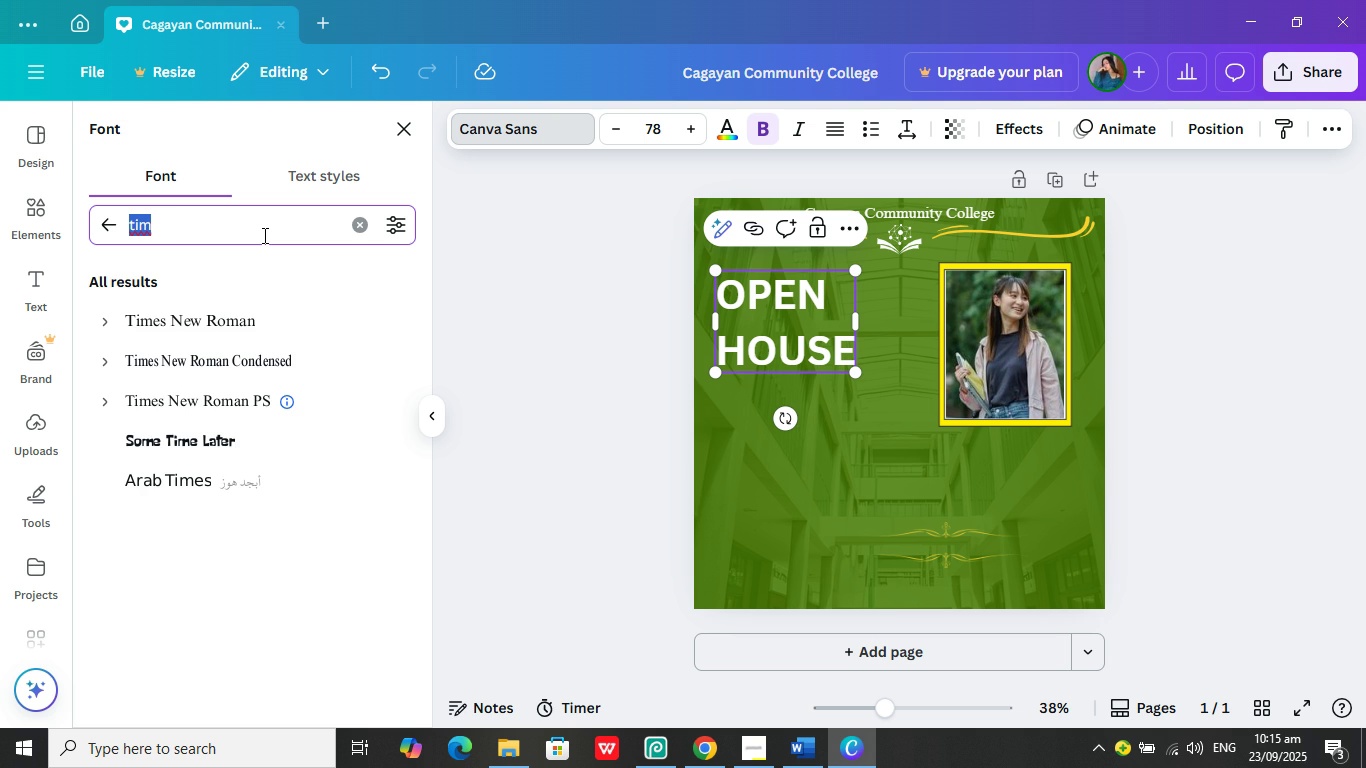 
type(CO)
key(Backspace)
key(Backspace)
type(BT)
 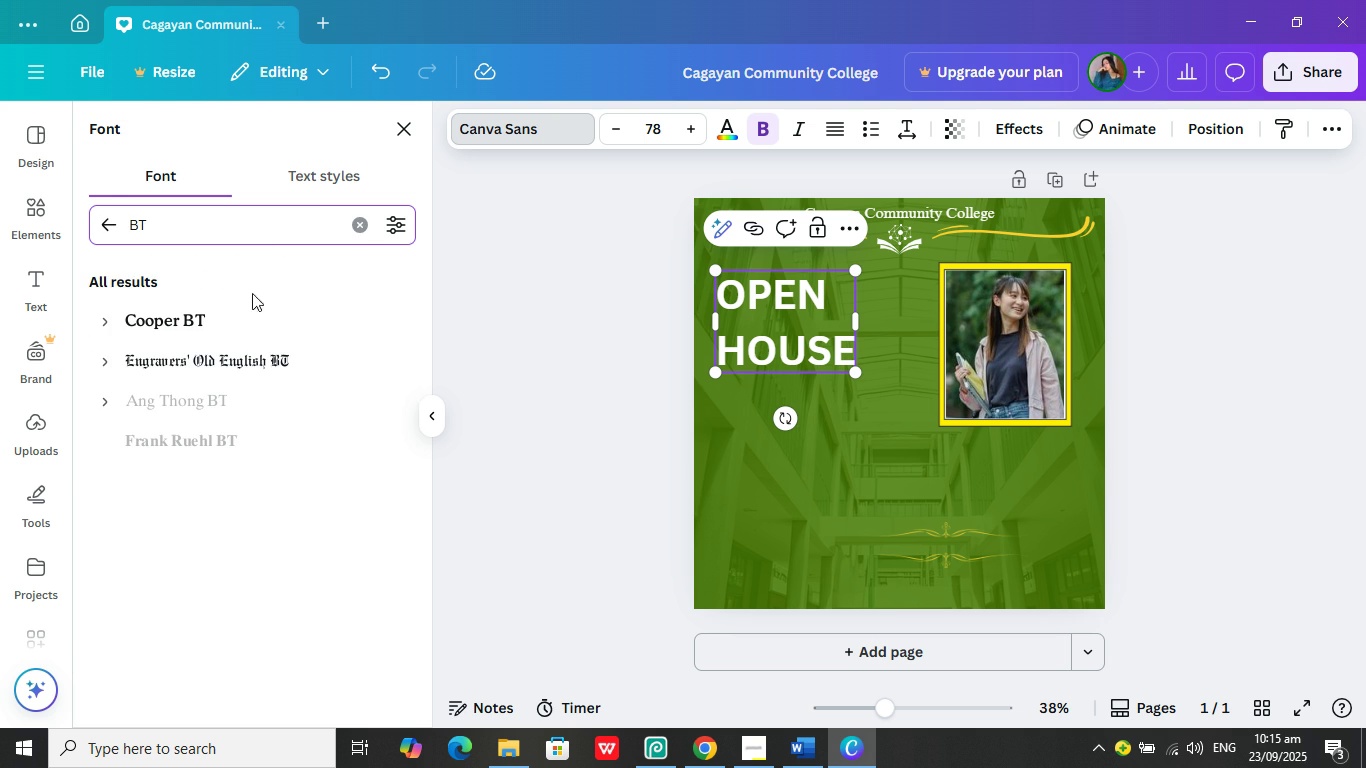 
double_click([237, 322])
 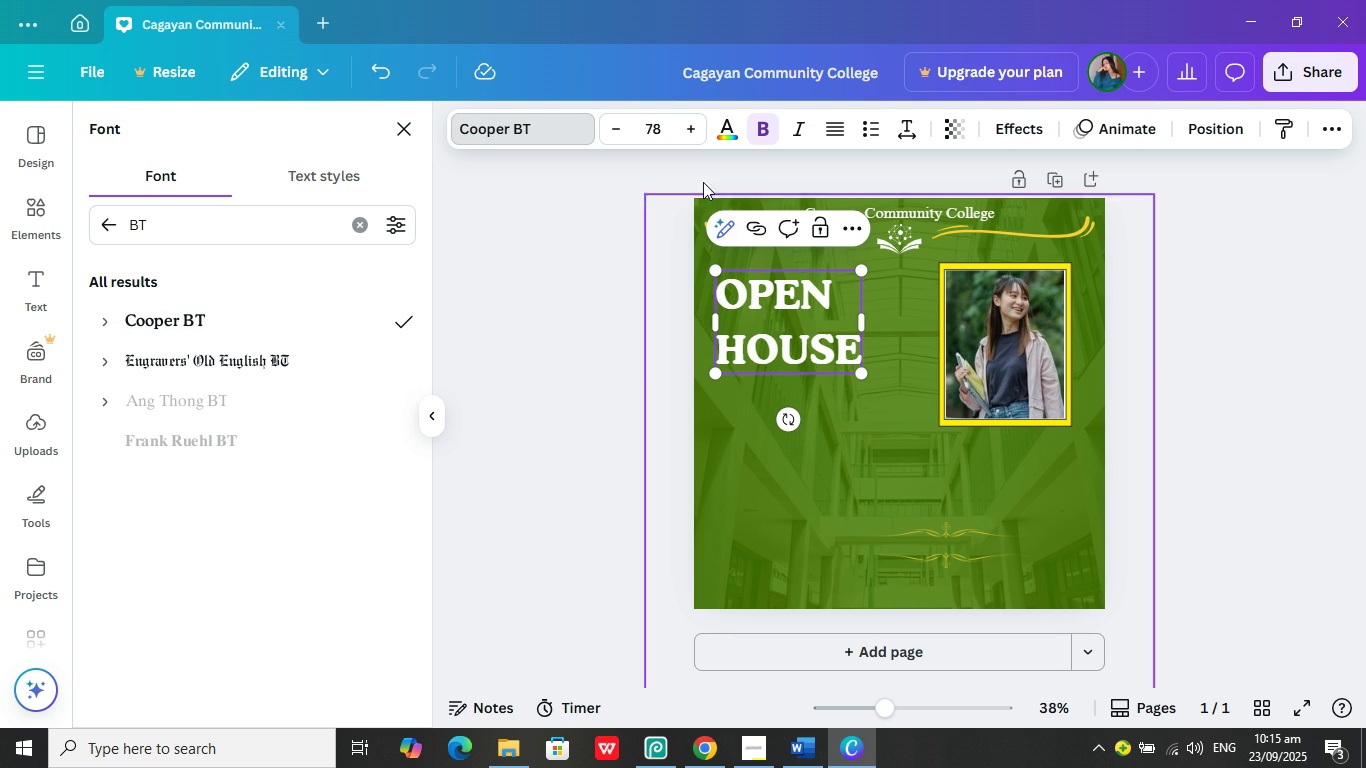 
double_click([694, 119])
 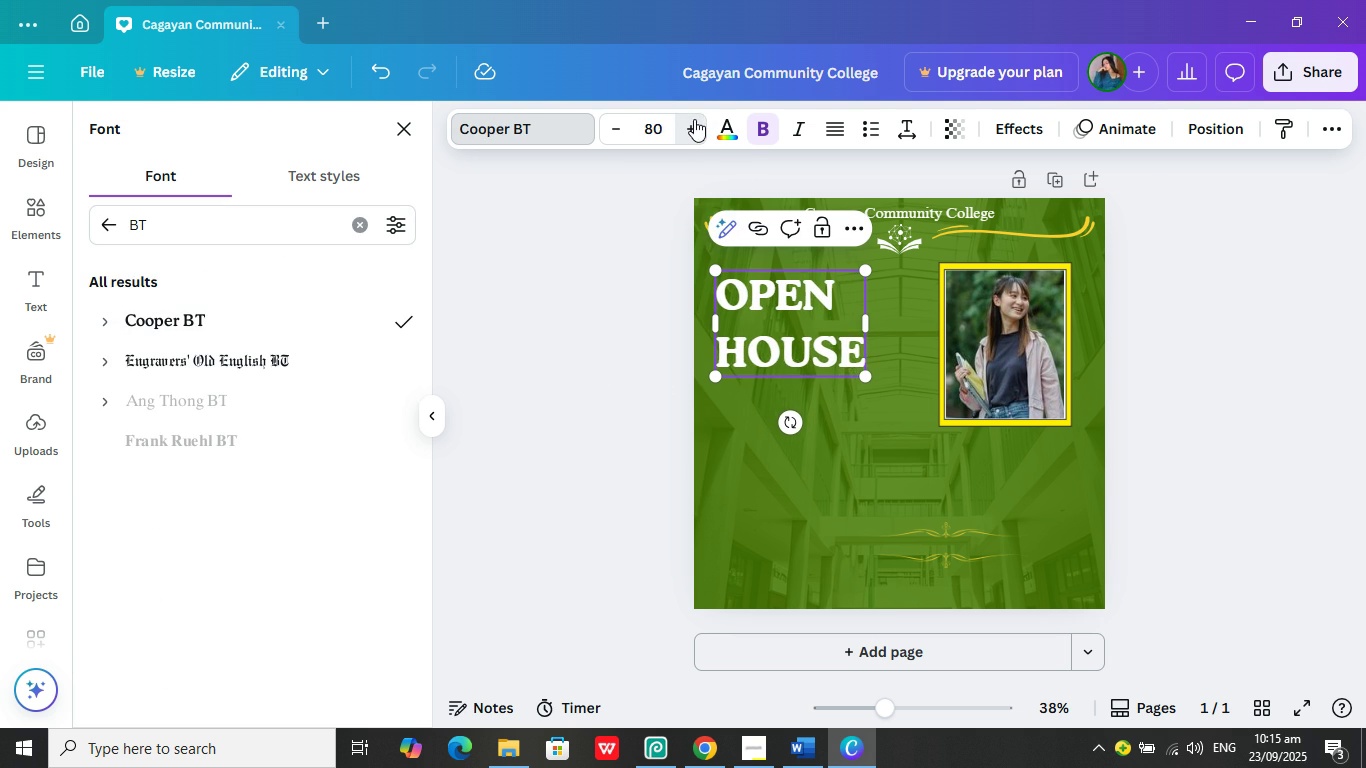 
triple_click([694, 119])
 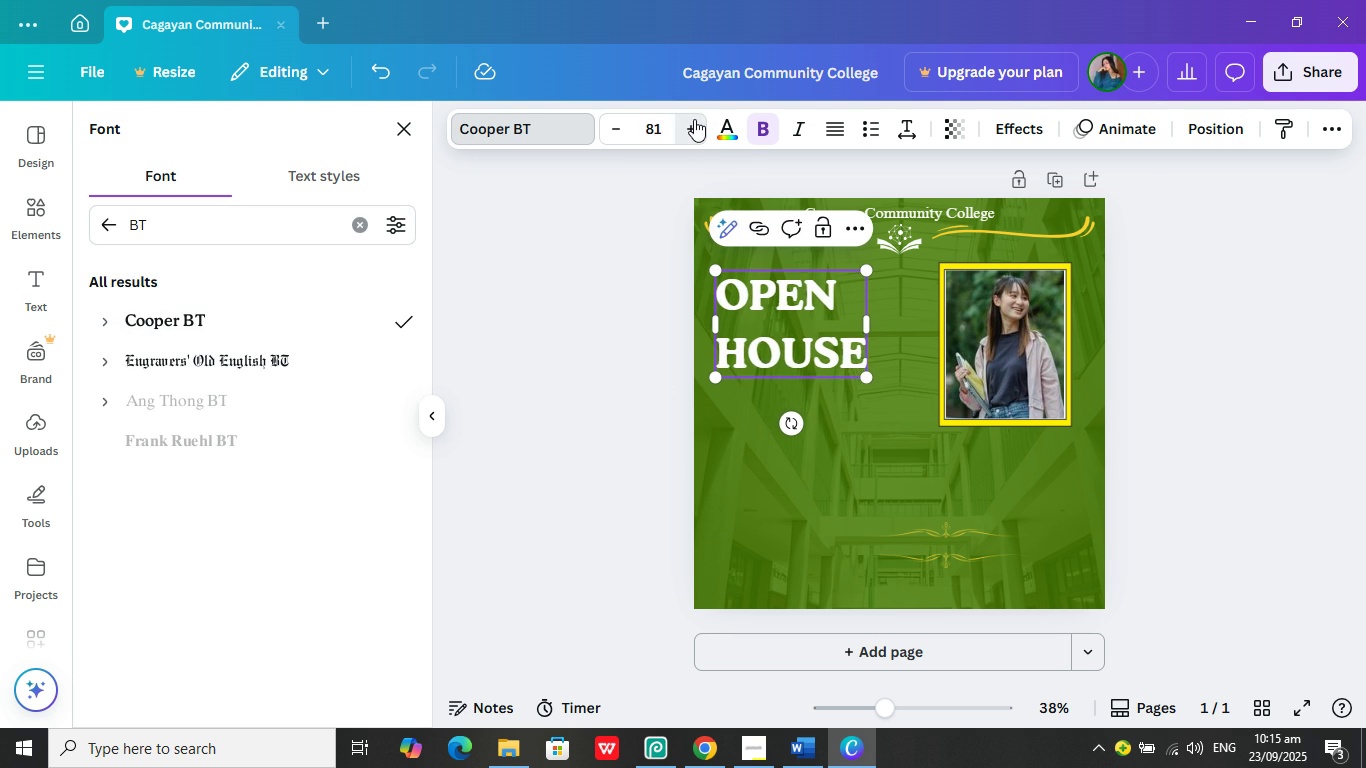 
triple_click([694, 119])
 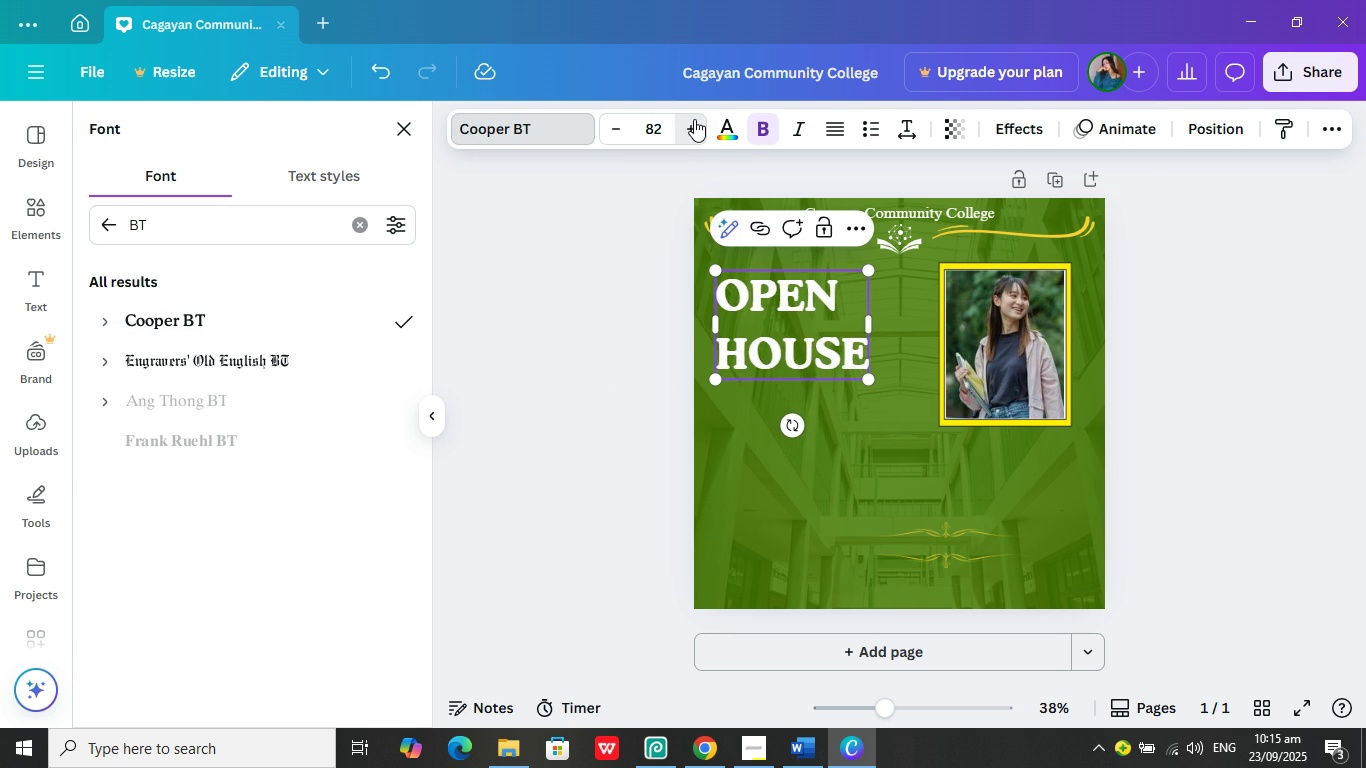 
triple_click([694, 119])
 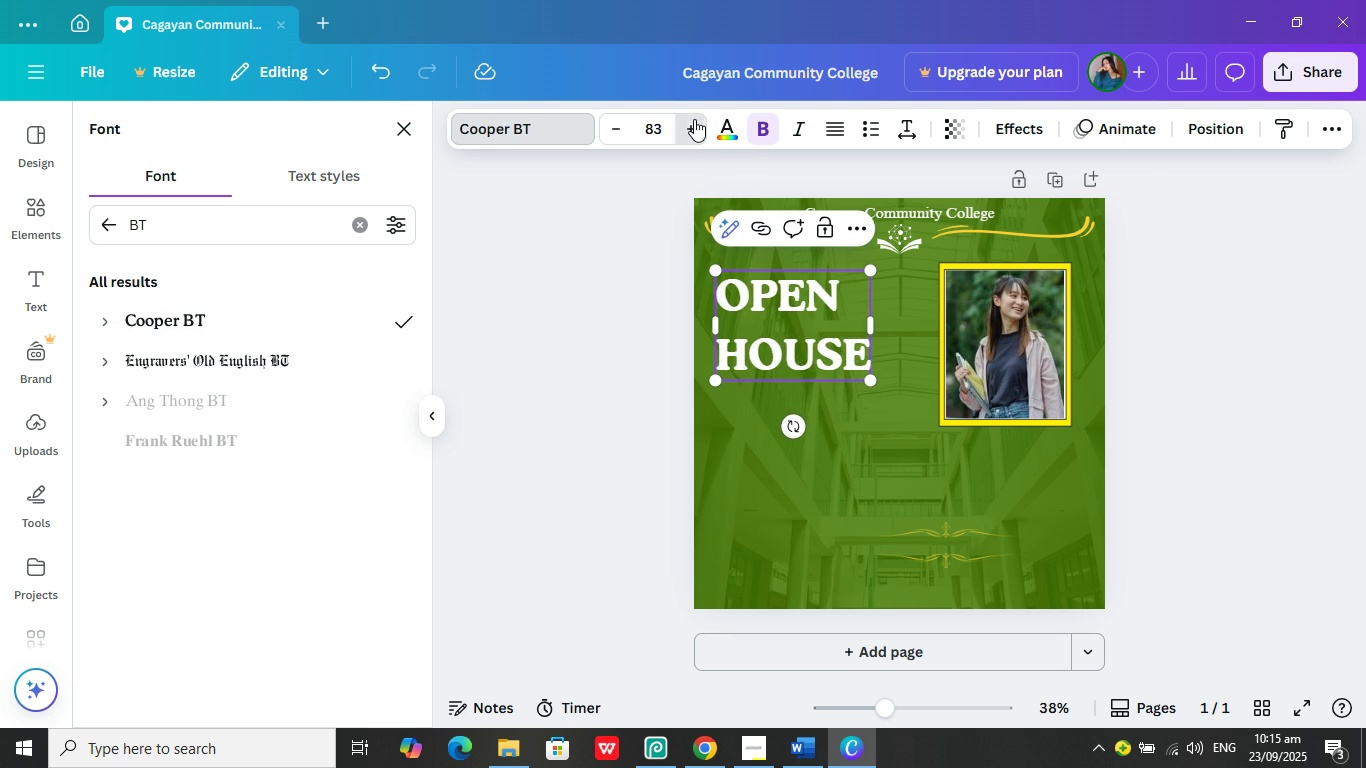 
triple_click([694, 119])
 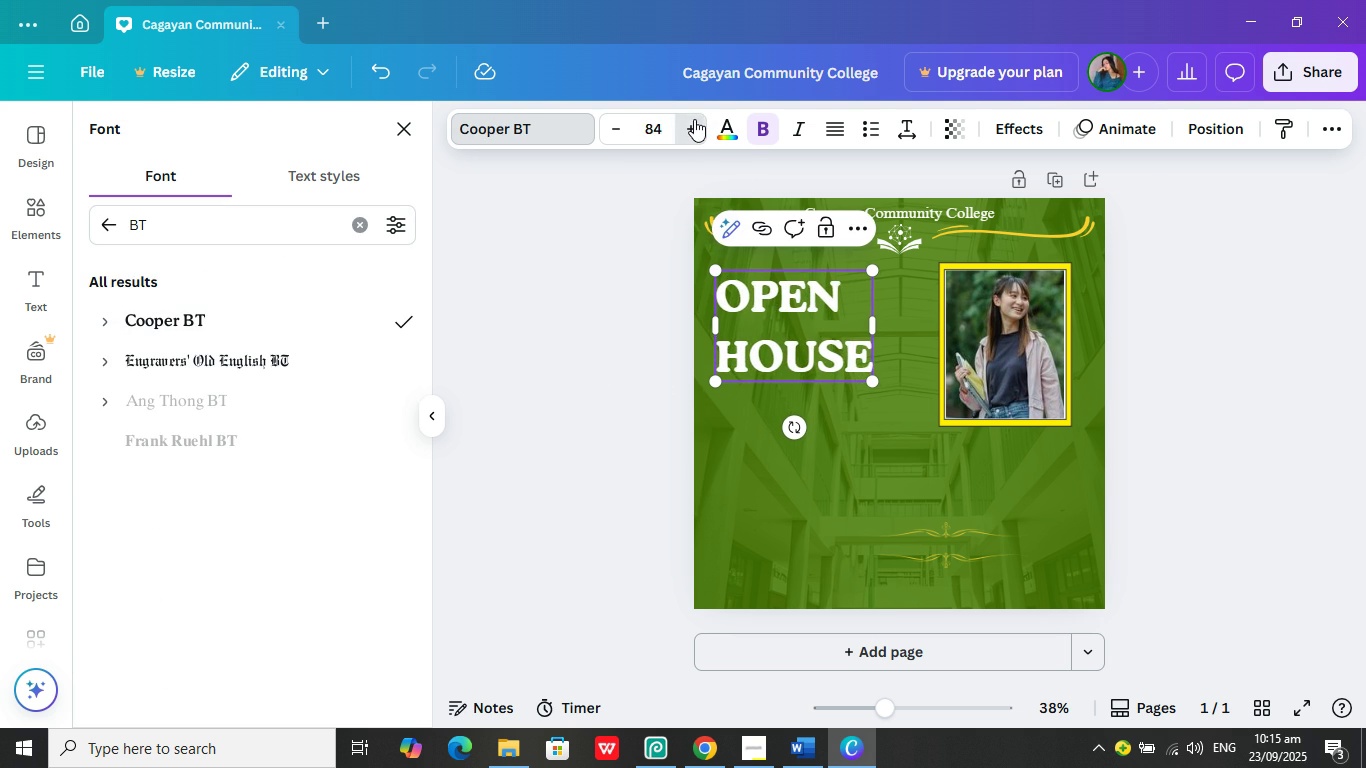 
triple_click([694, 119])
 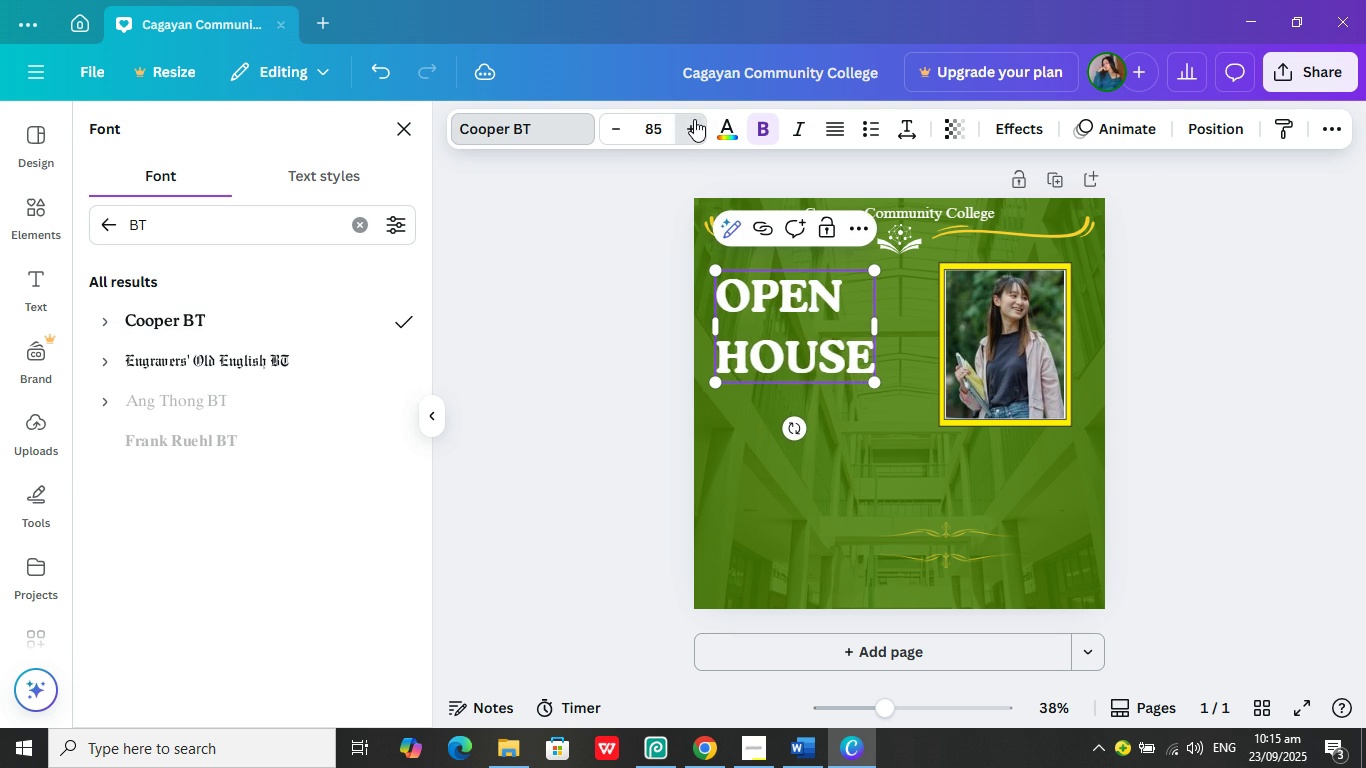 
triple_click([694, 119])
 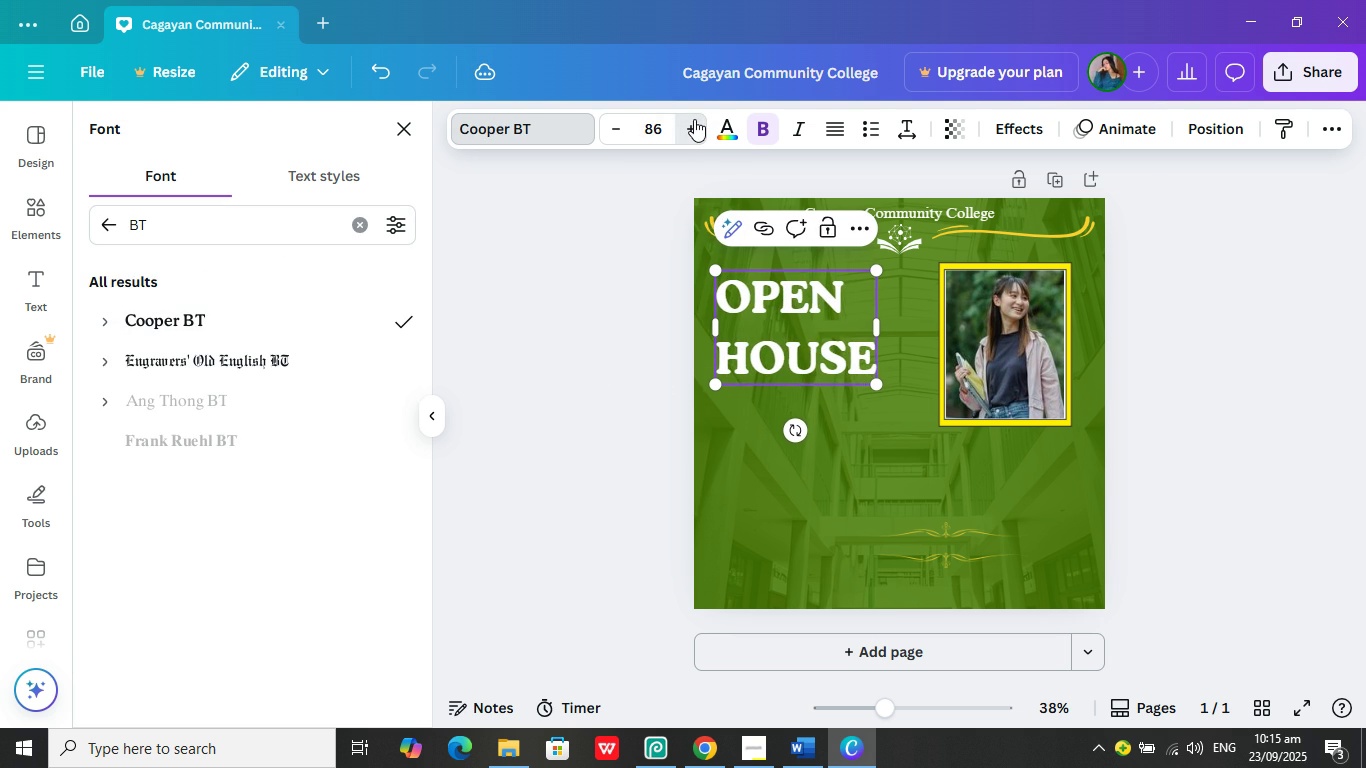 
triple_click([694, 119])
 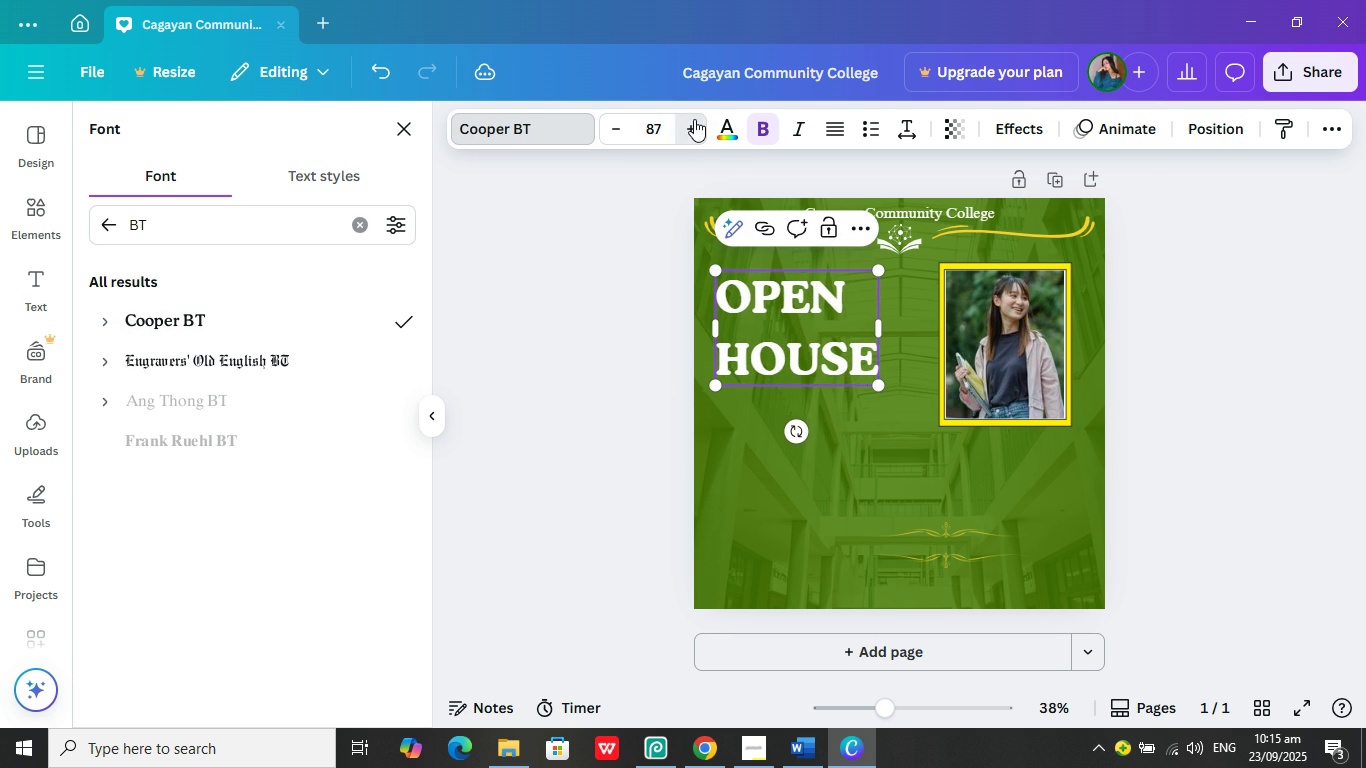 
triple_click([694, 119])
 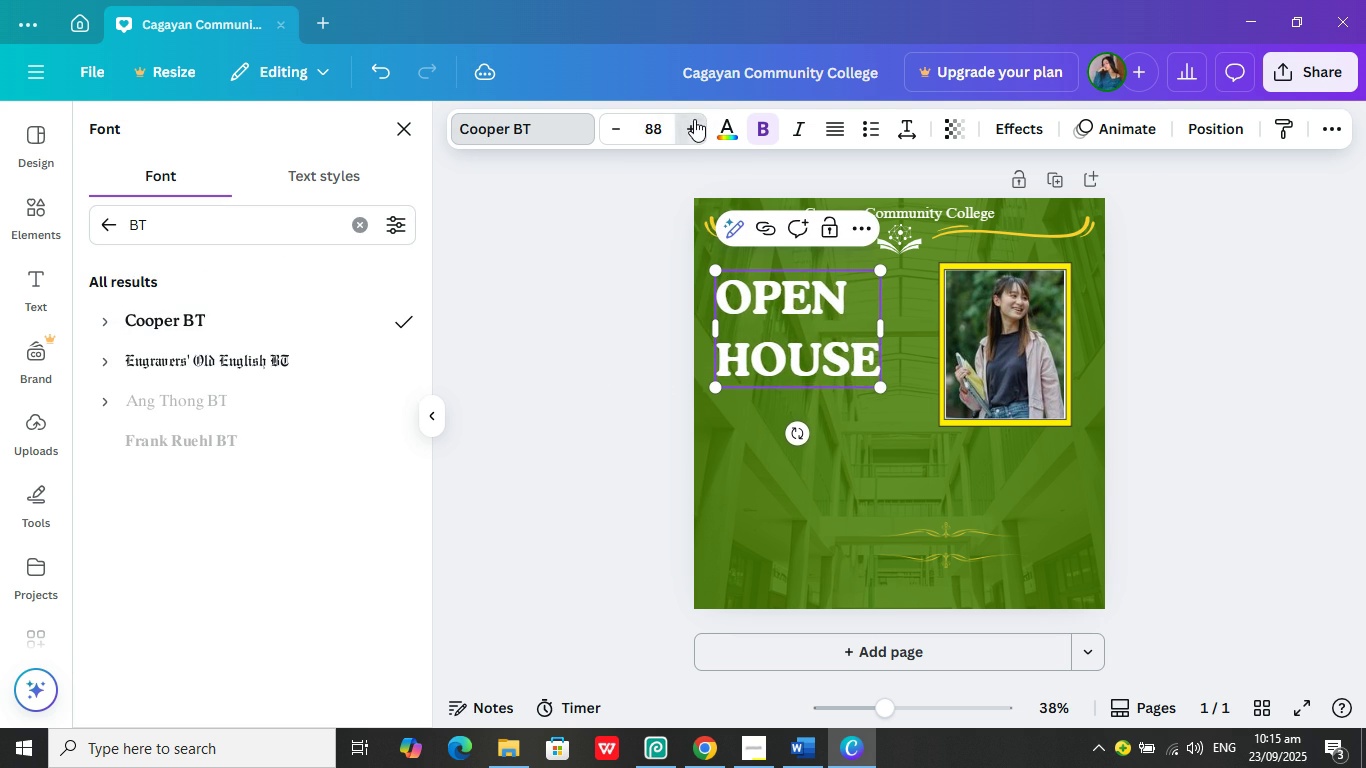 
triple_click([694, 119])
 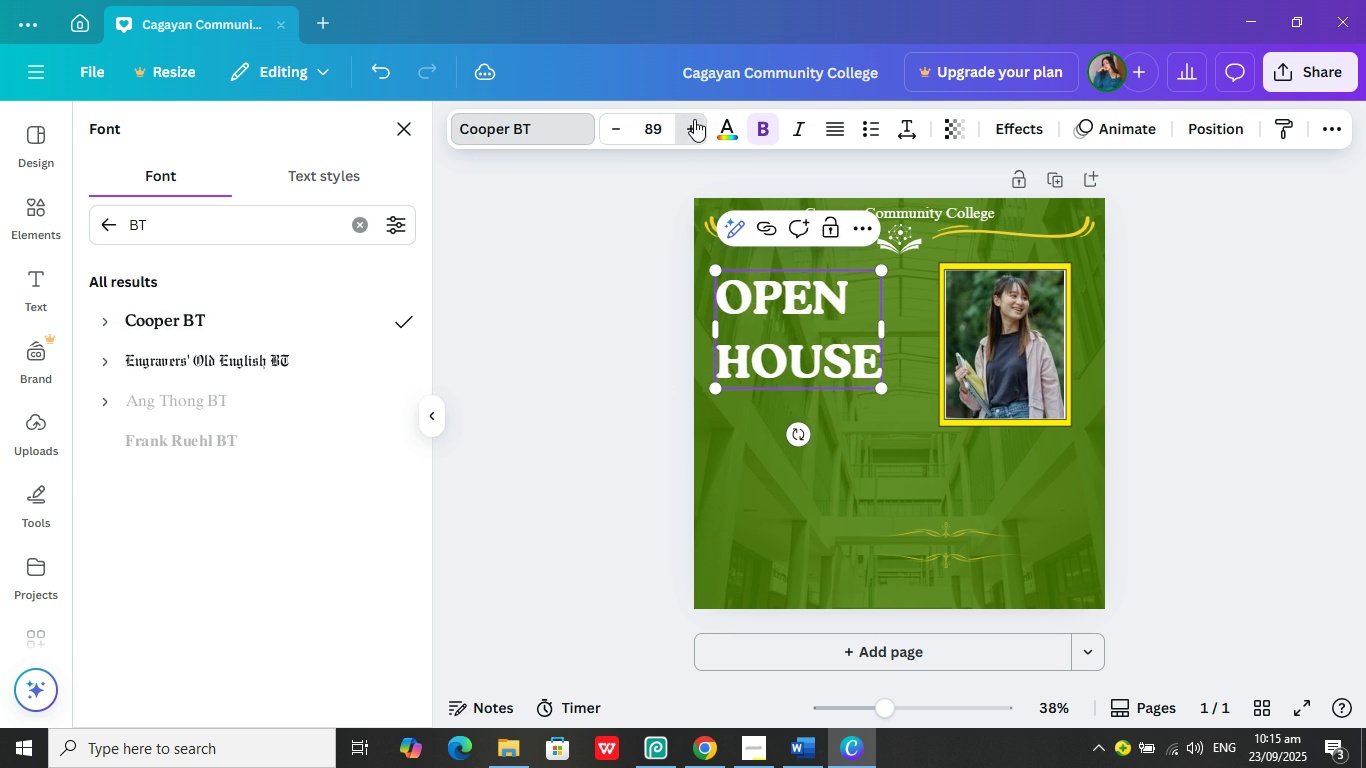 
triple_click([694, 119])
 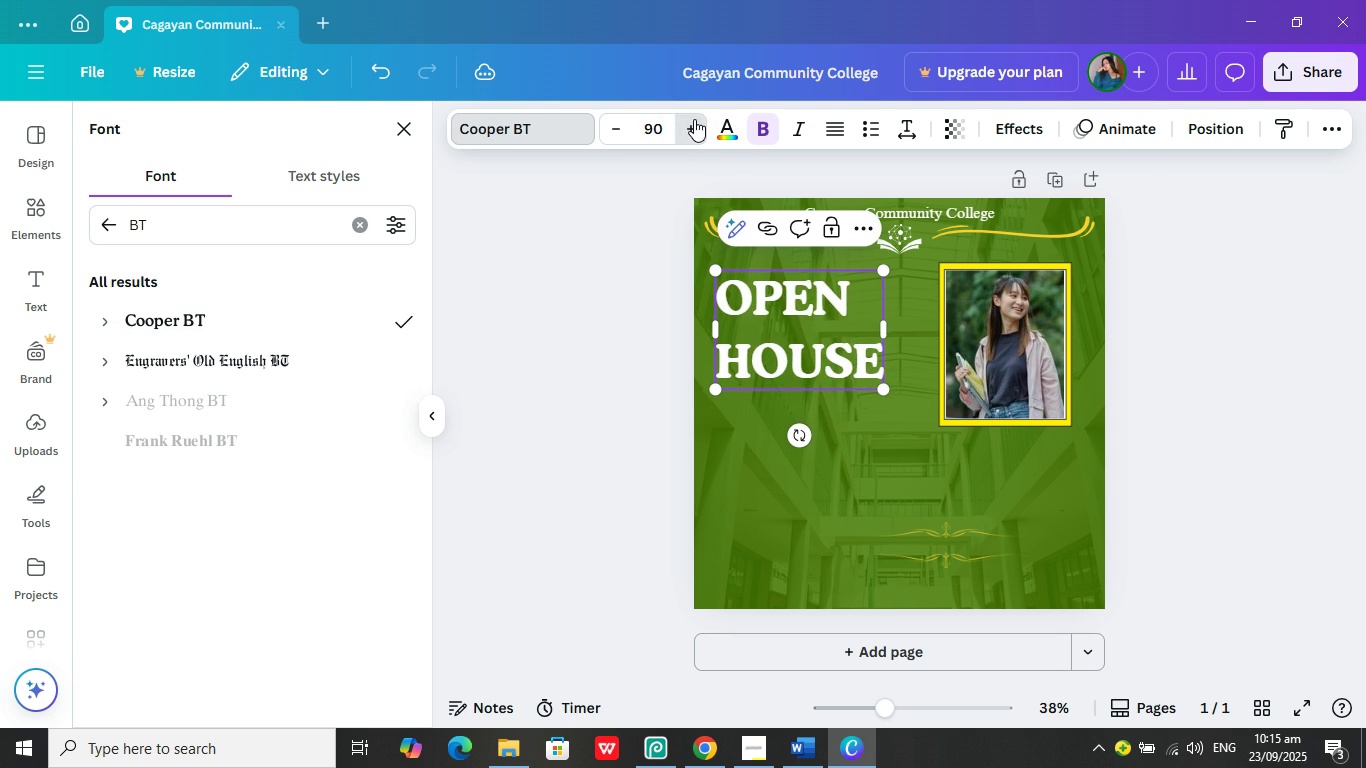 
triple_click([694, 119])
 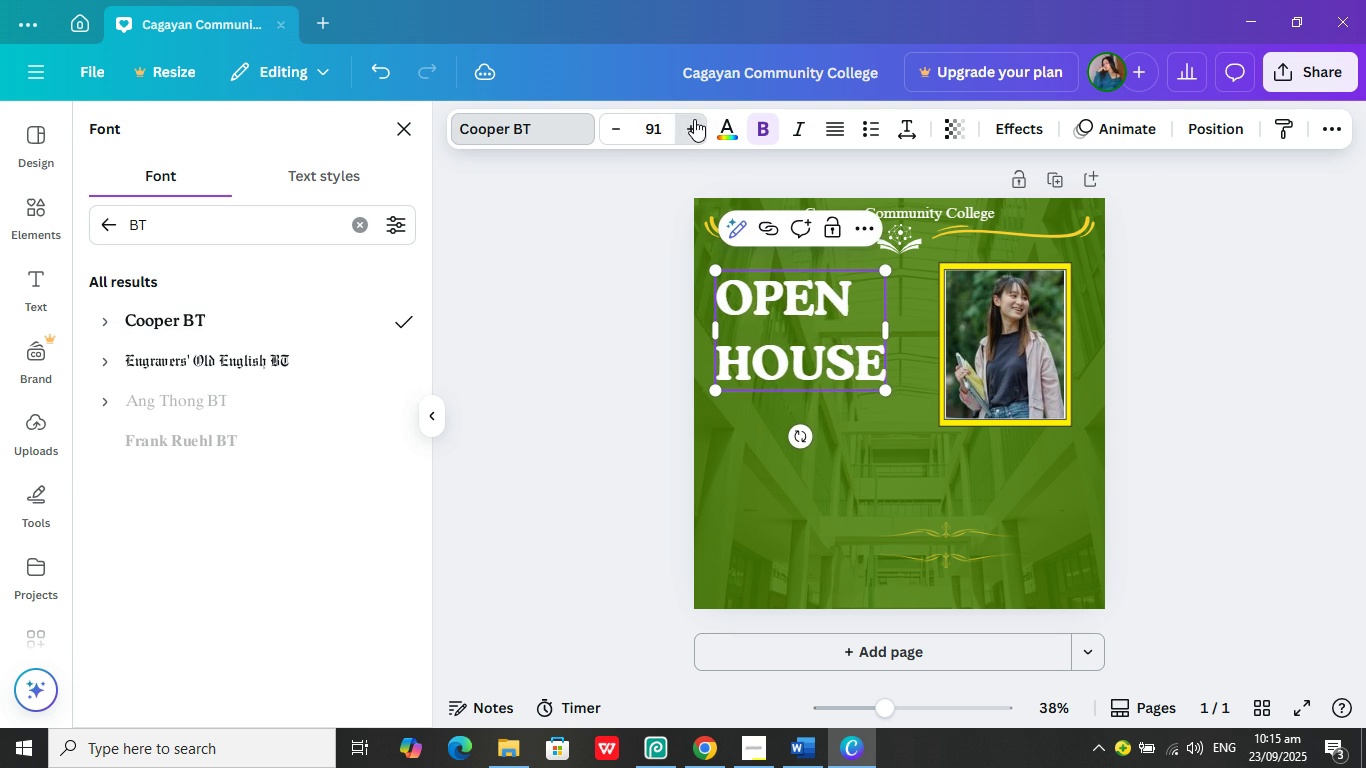 
triple_click([694, 119])
 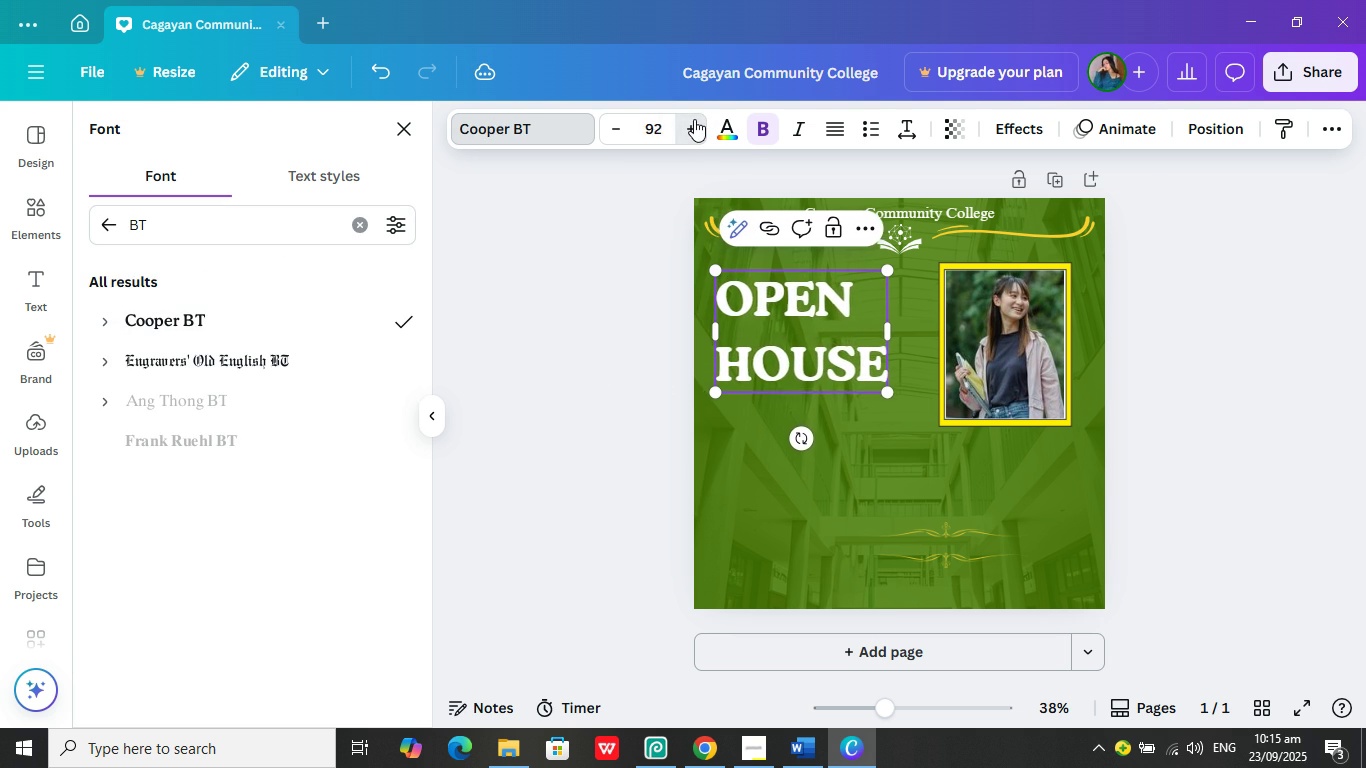 
triple_click([694, 119])
 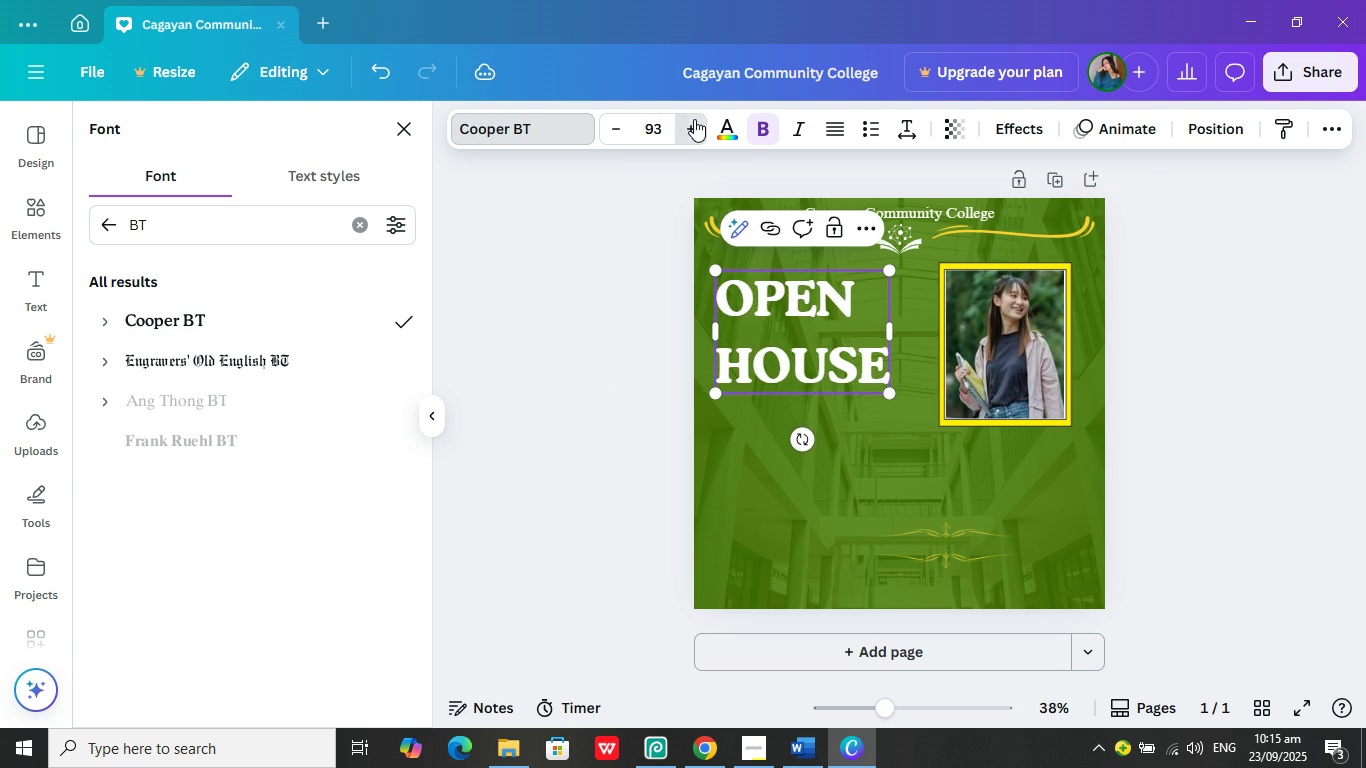 
triple_click([694, 119])
 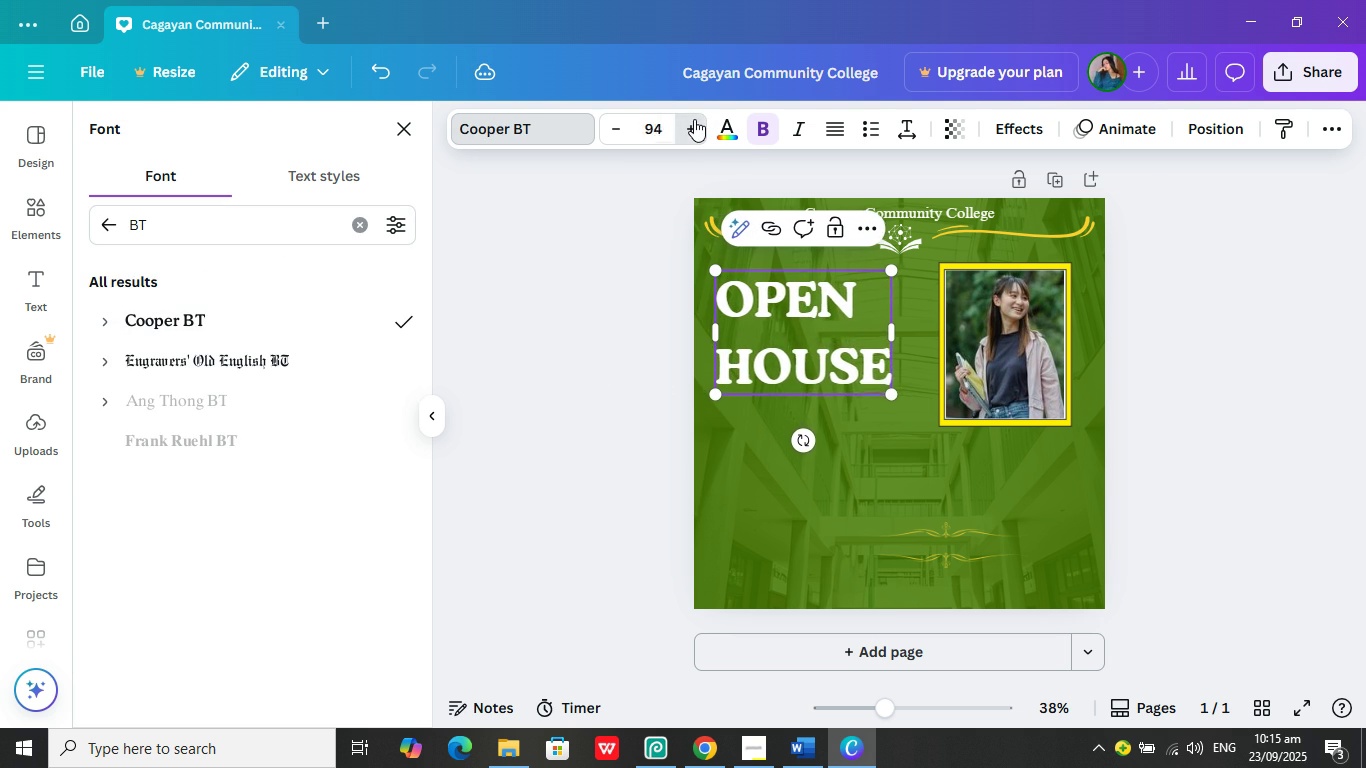 
triple_click([694, 119])
 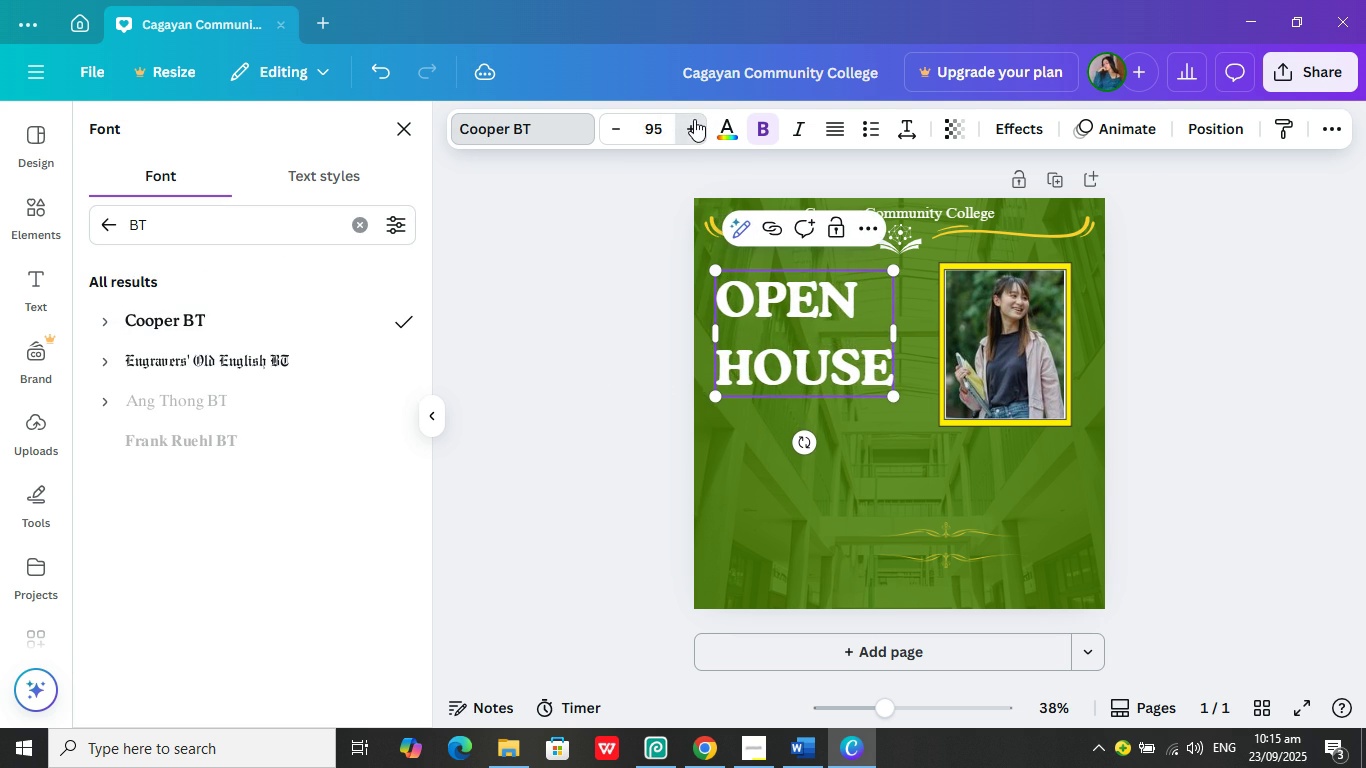 
triple_click([694, 119])
 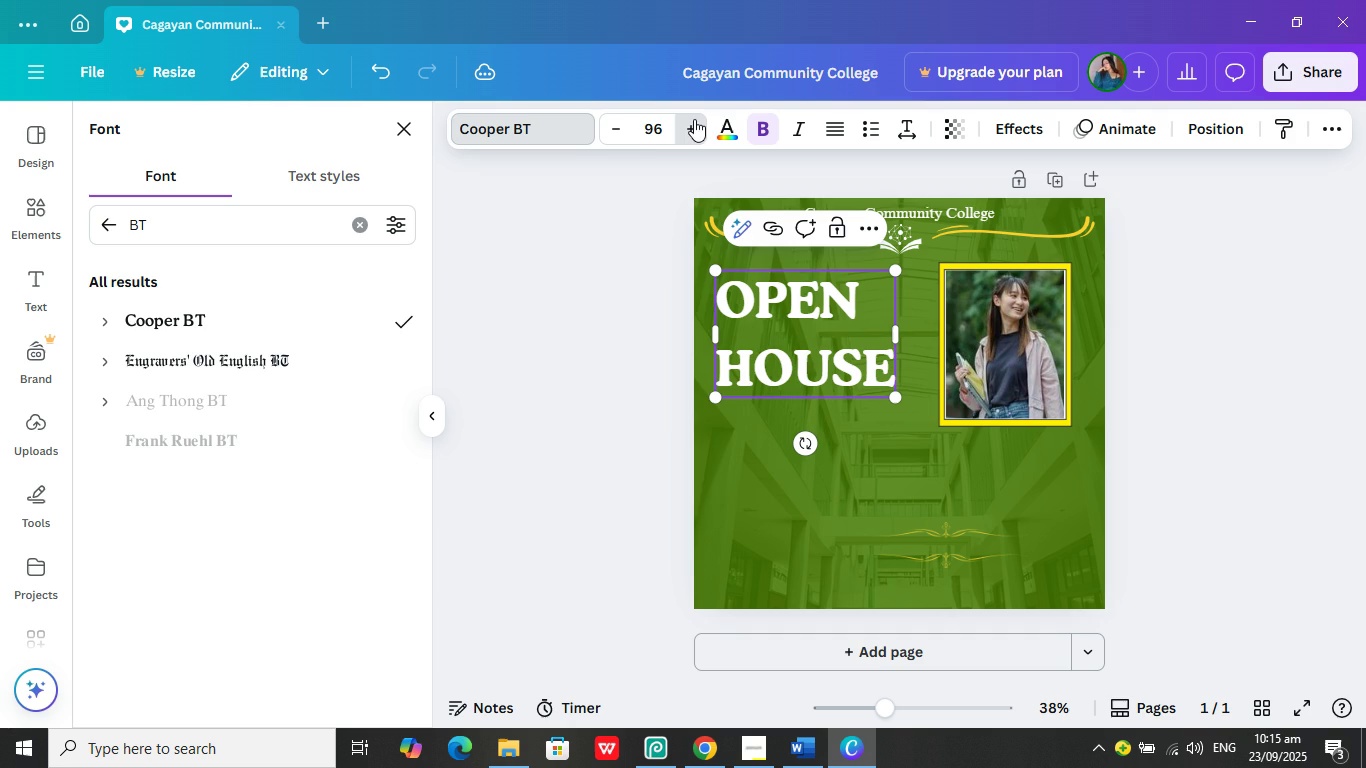 
triple_click([694, 119])
 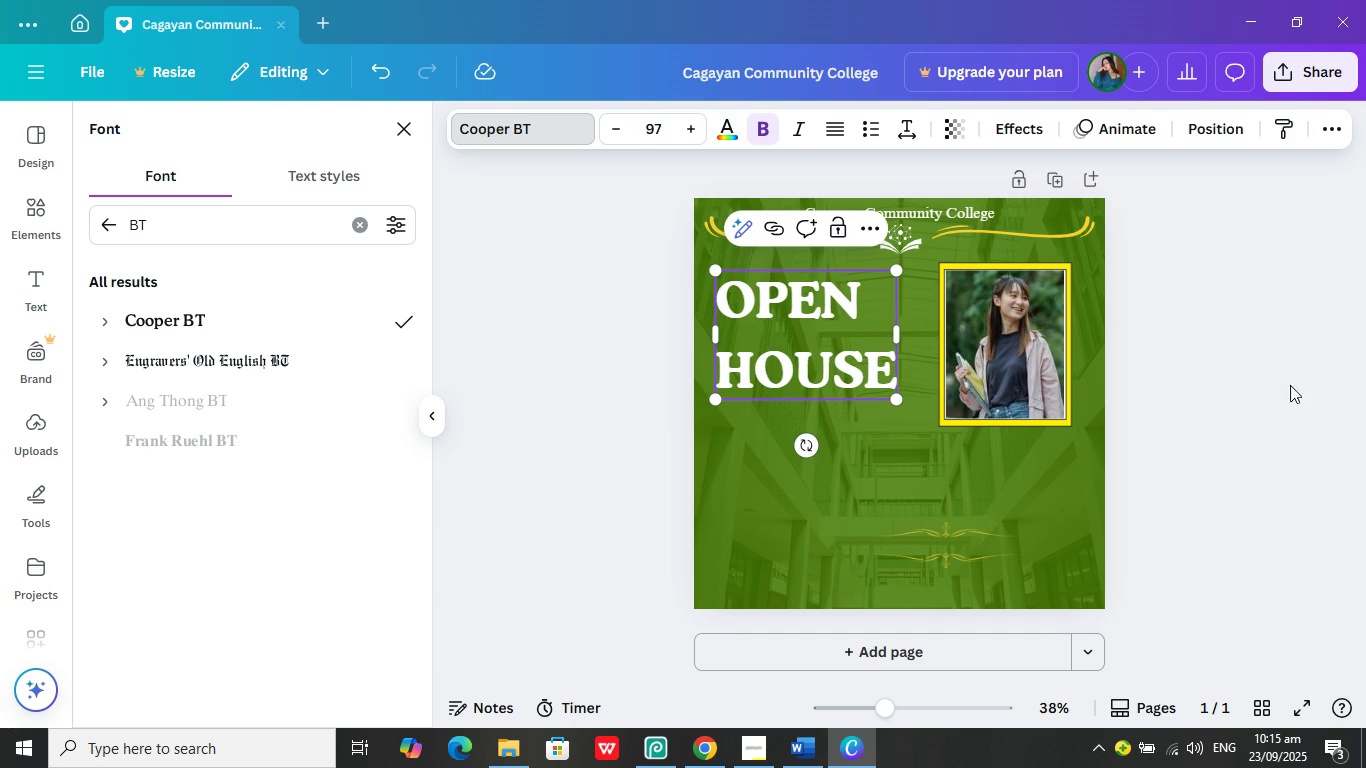 
left_click([1304, 395])
 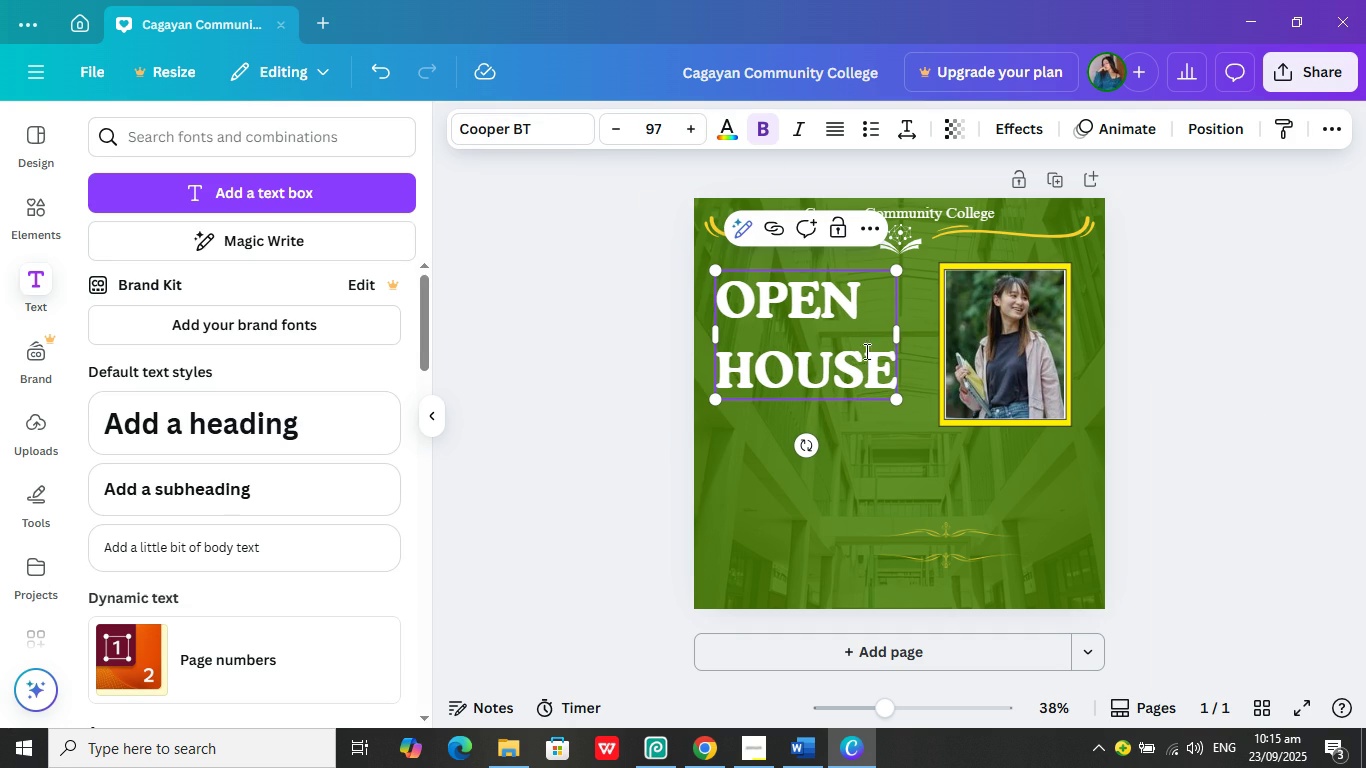 
left_click([1312, 387])